 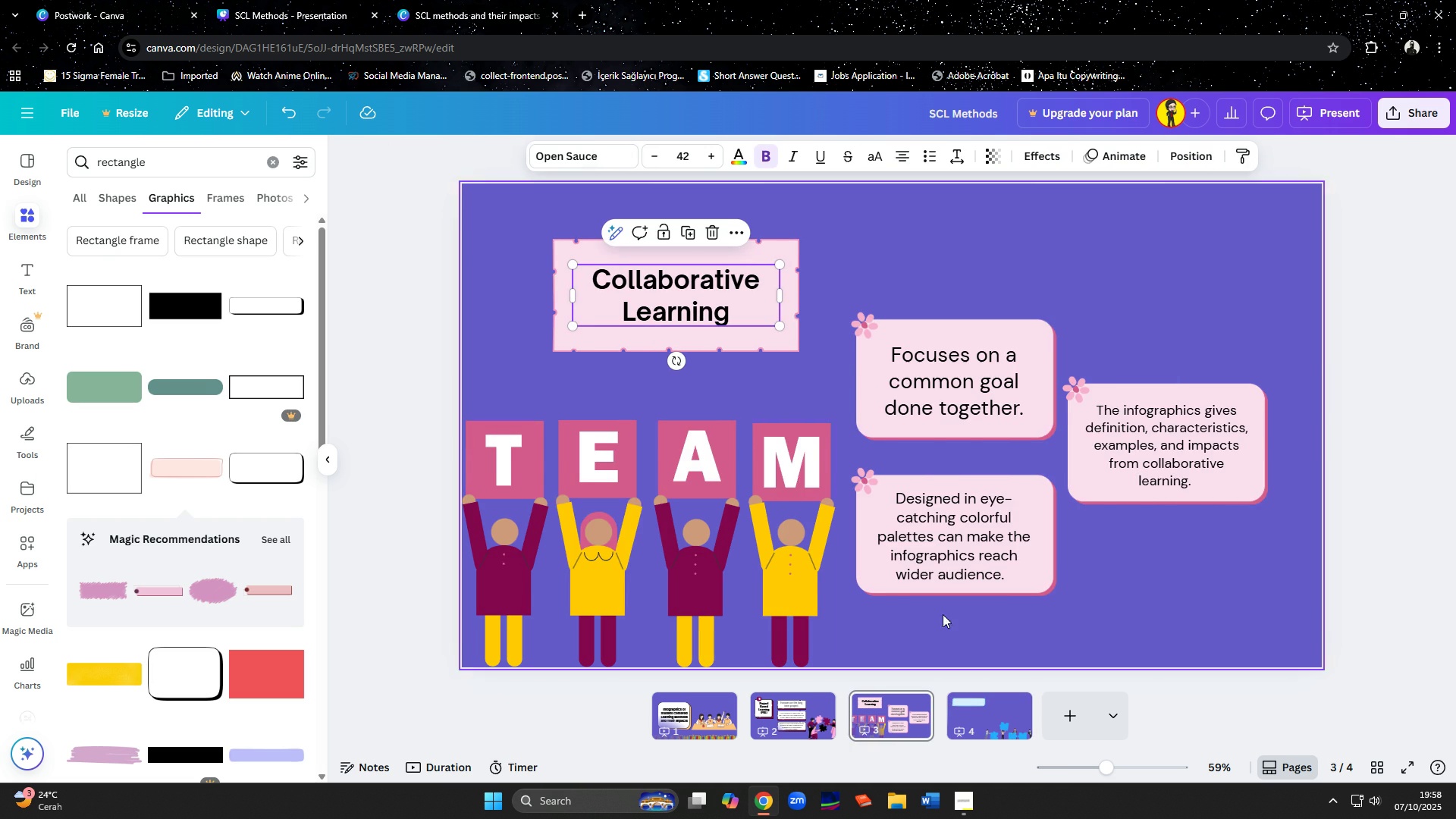 
left_click([977, 714])
 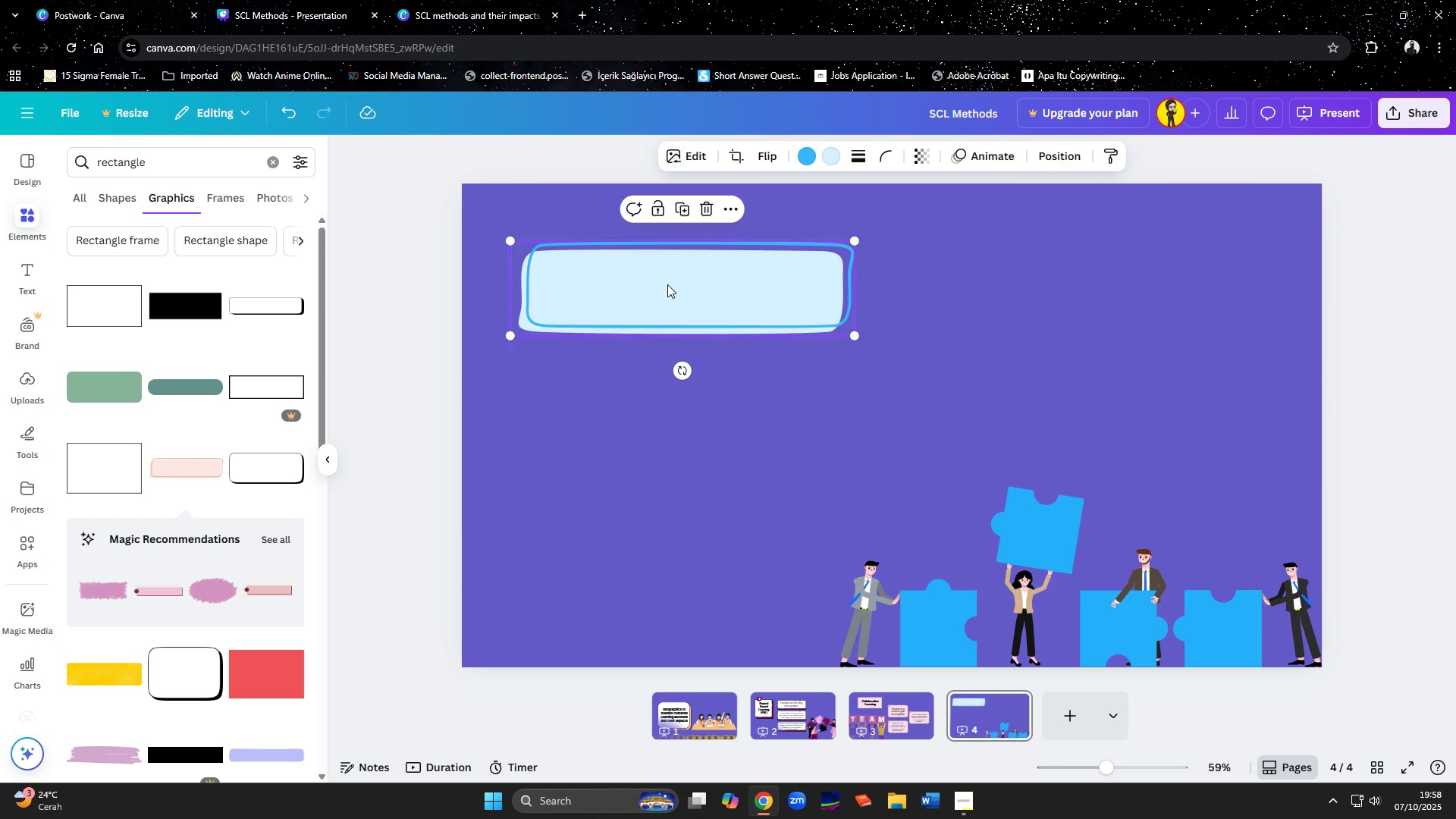 
left_click([667, 284])
 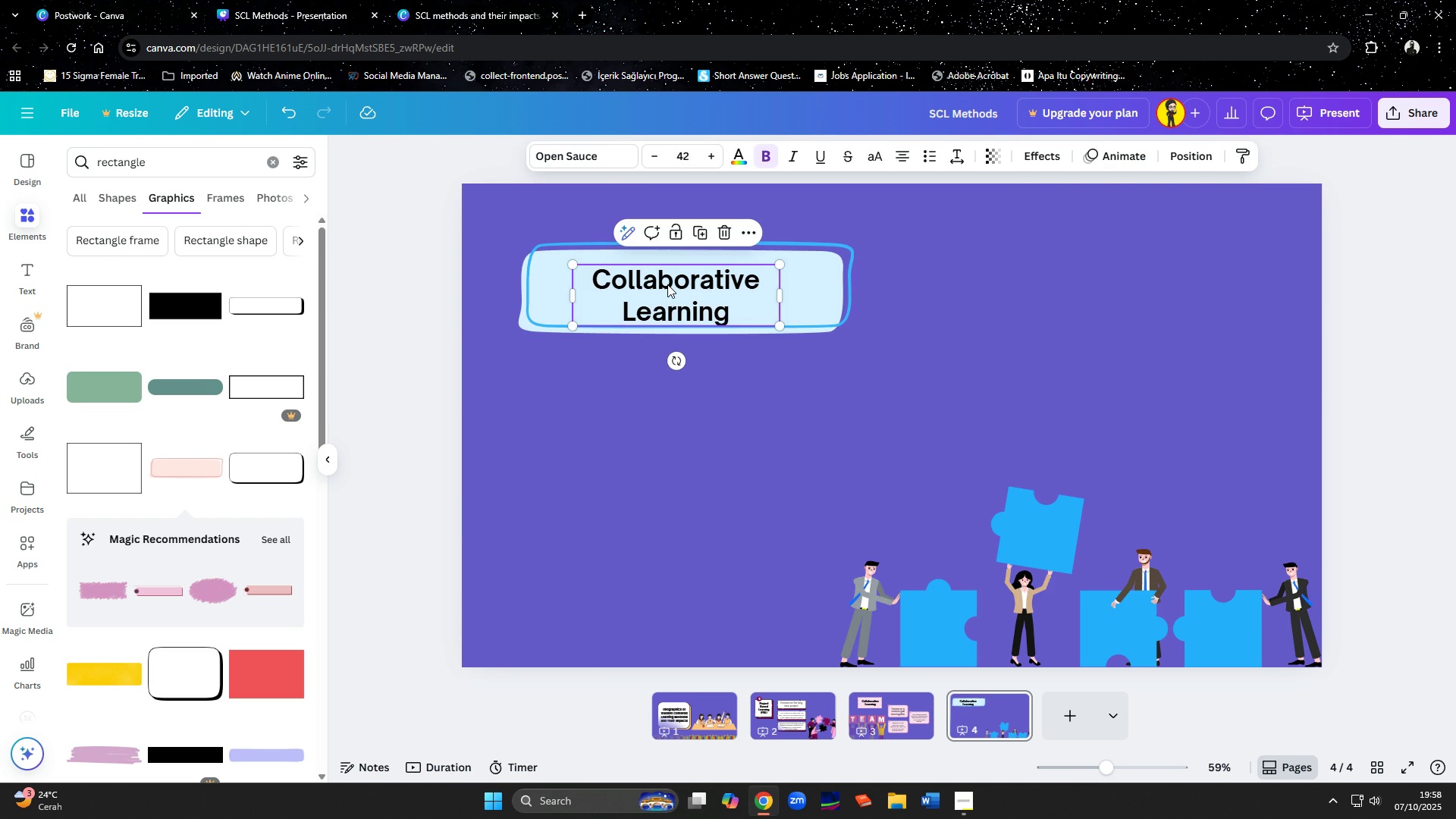 
key(Control+ControlLeft)
 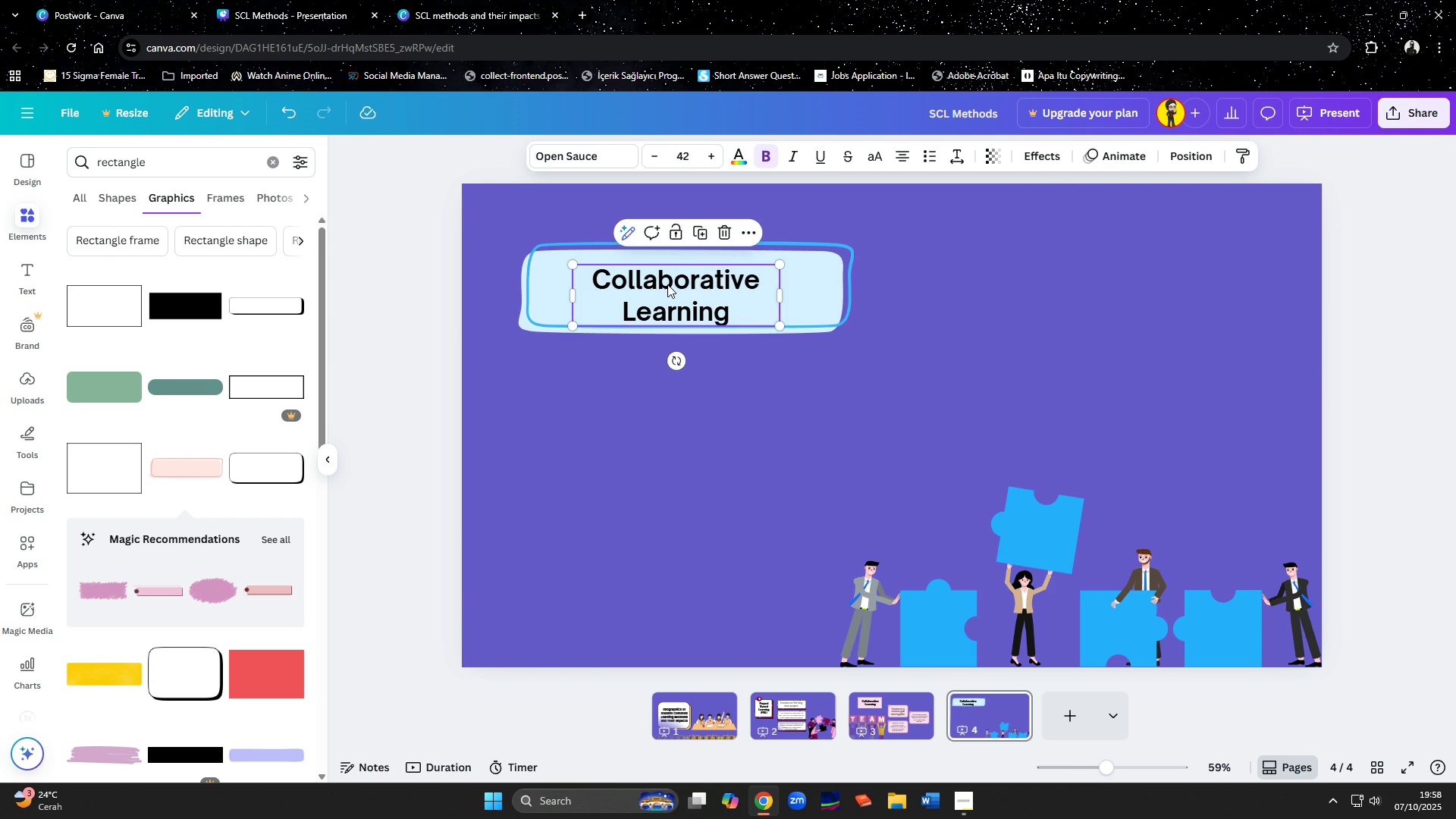 
key(Control+V)